 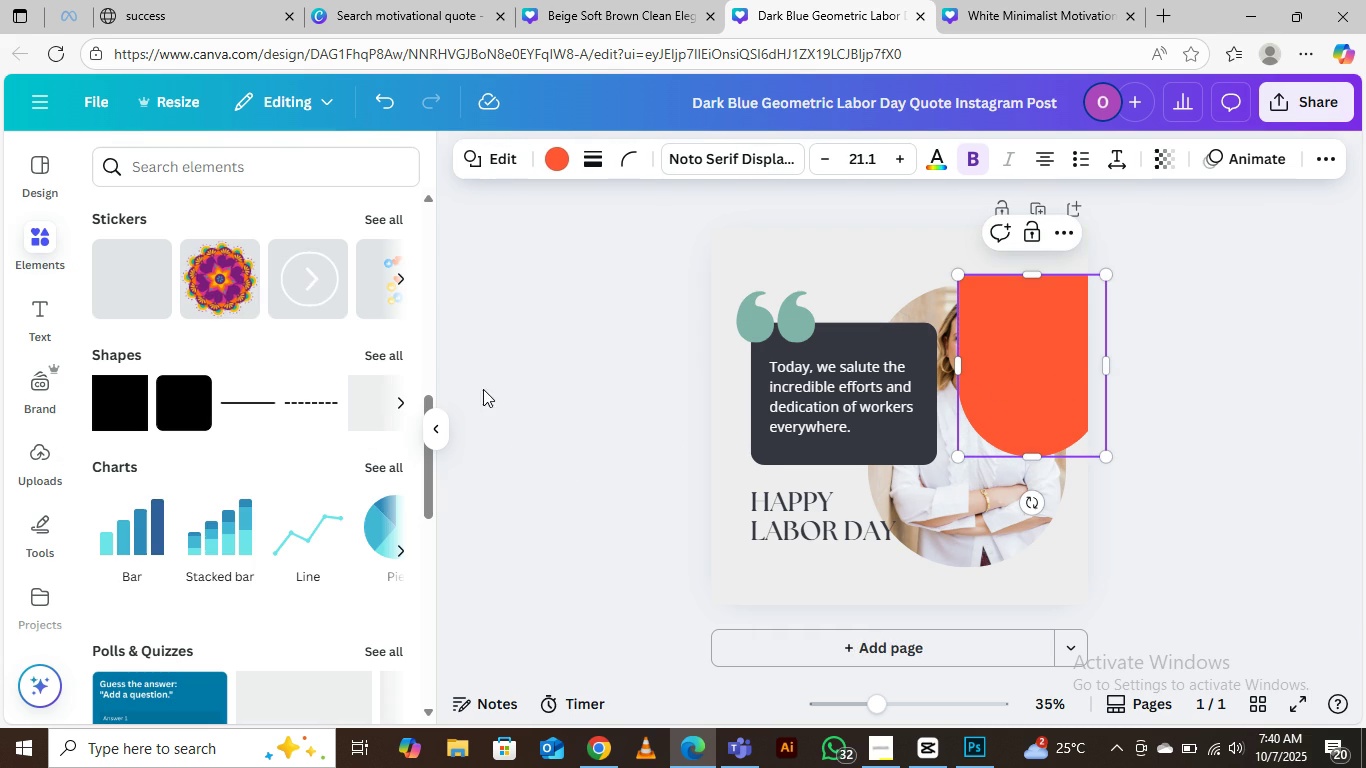 
left_click([389, 350])
 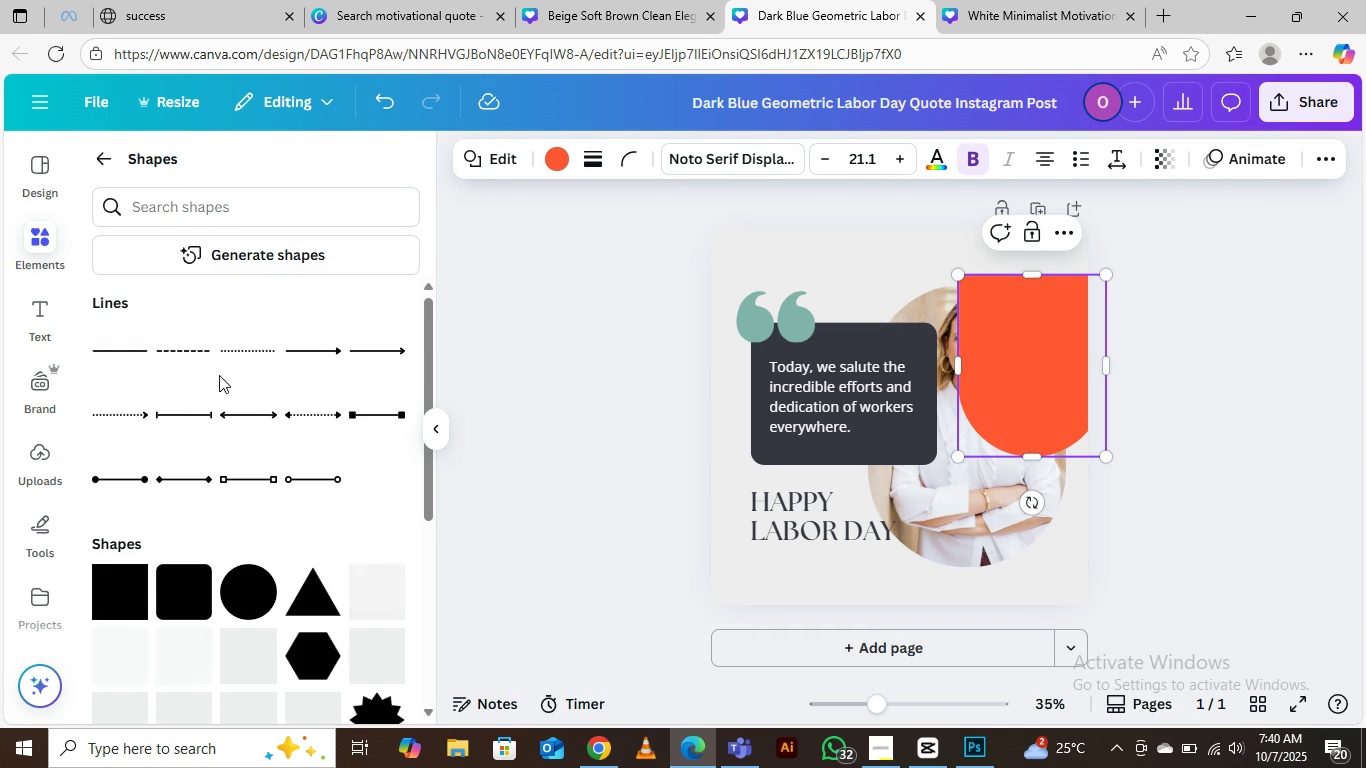 
scroll: coordinate [207, 533], scroll_direction: down, amount: 6.0
 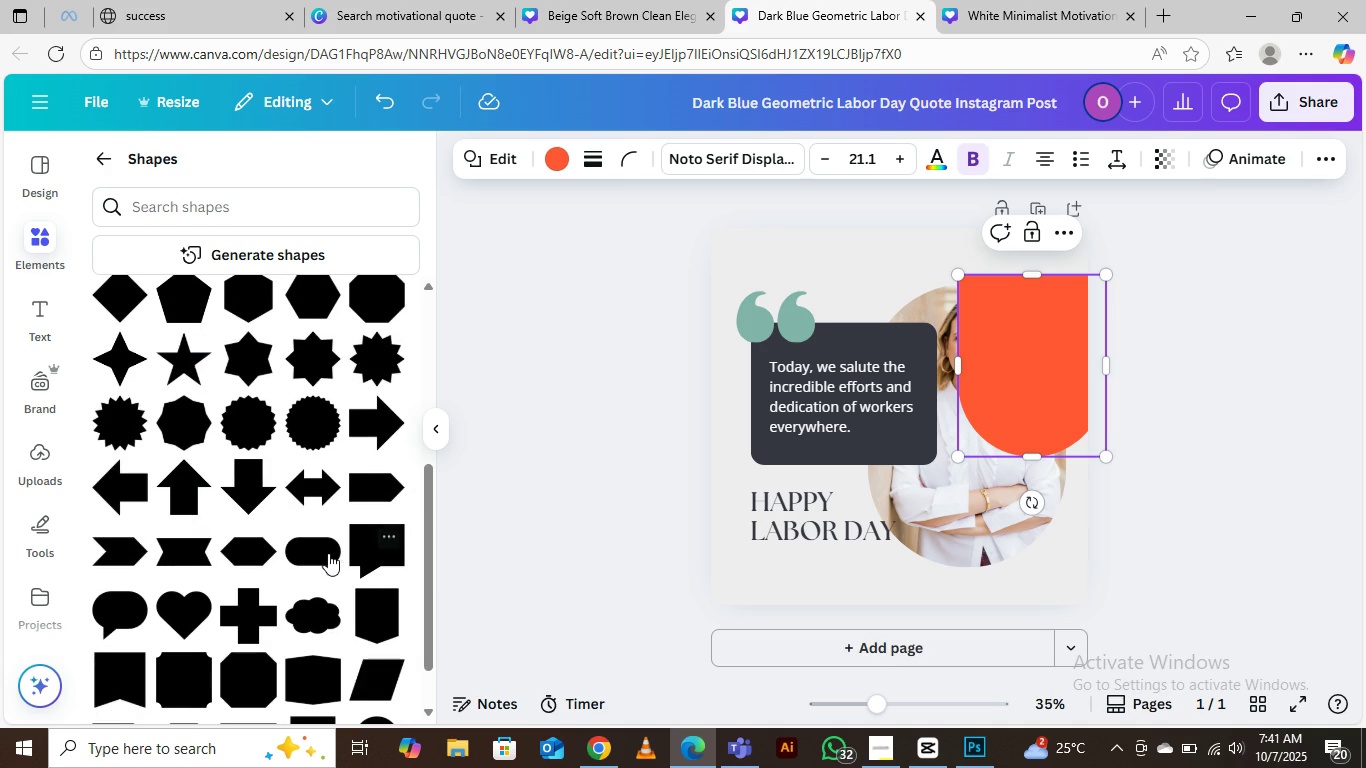 
left_click([320, 550])
 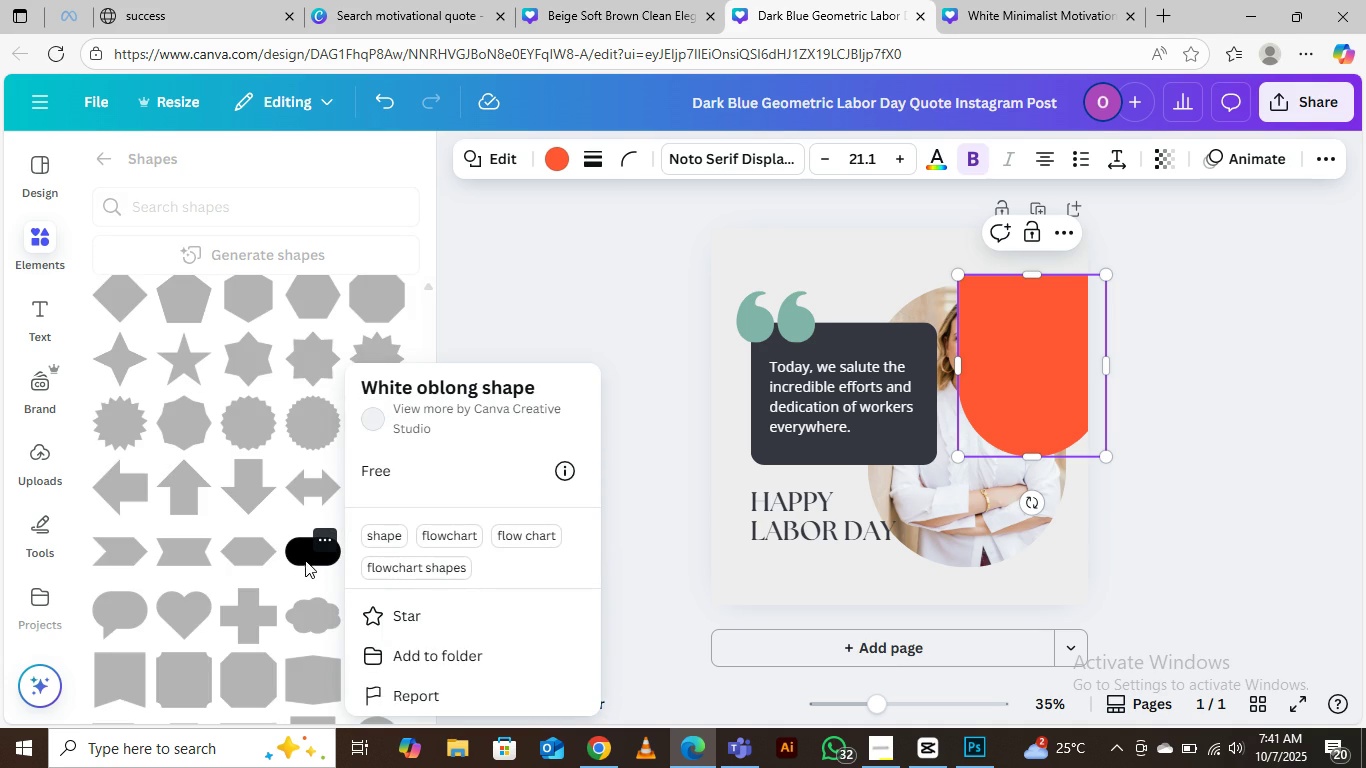 
left_click([306, 556])
 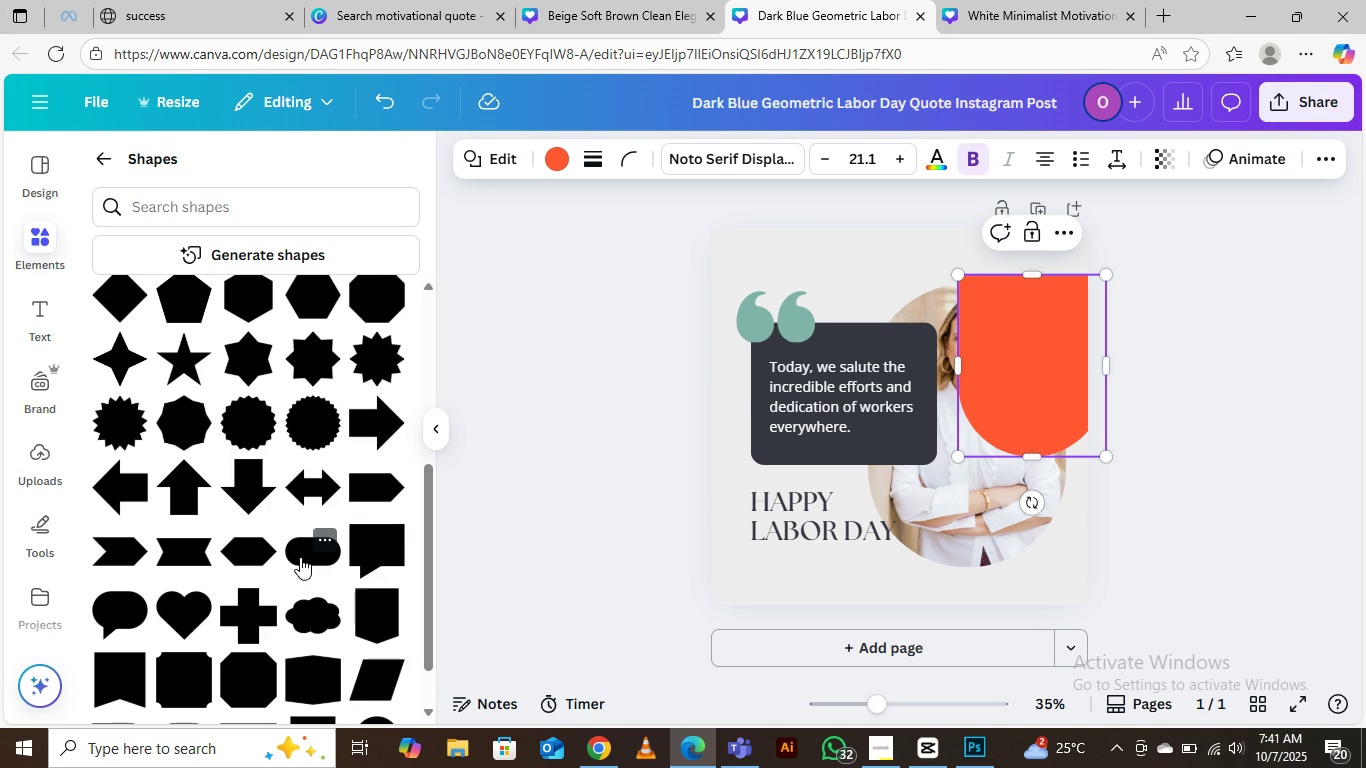 
left_click([300, 557])
 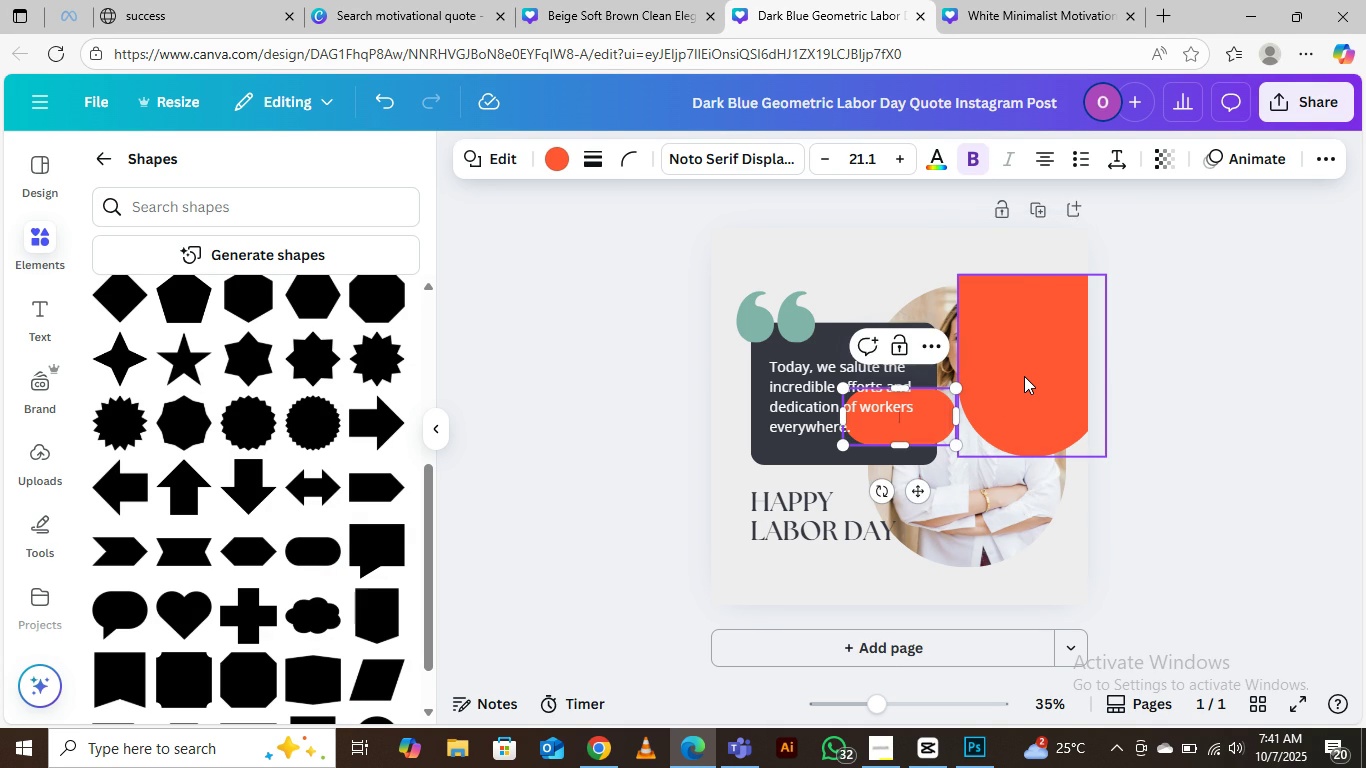 
left_click([1024, 376])
 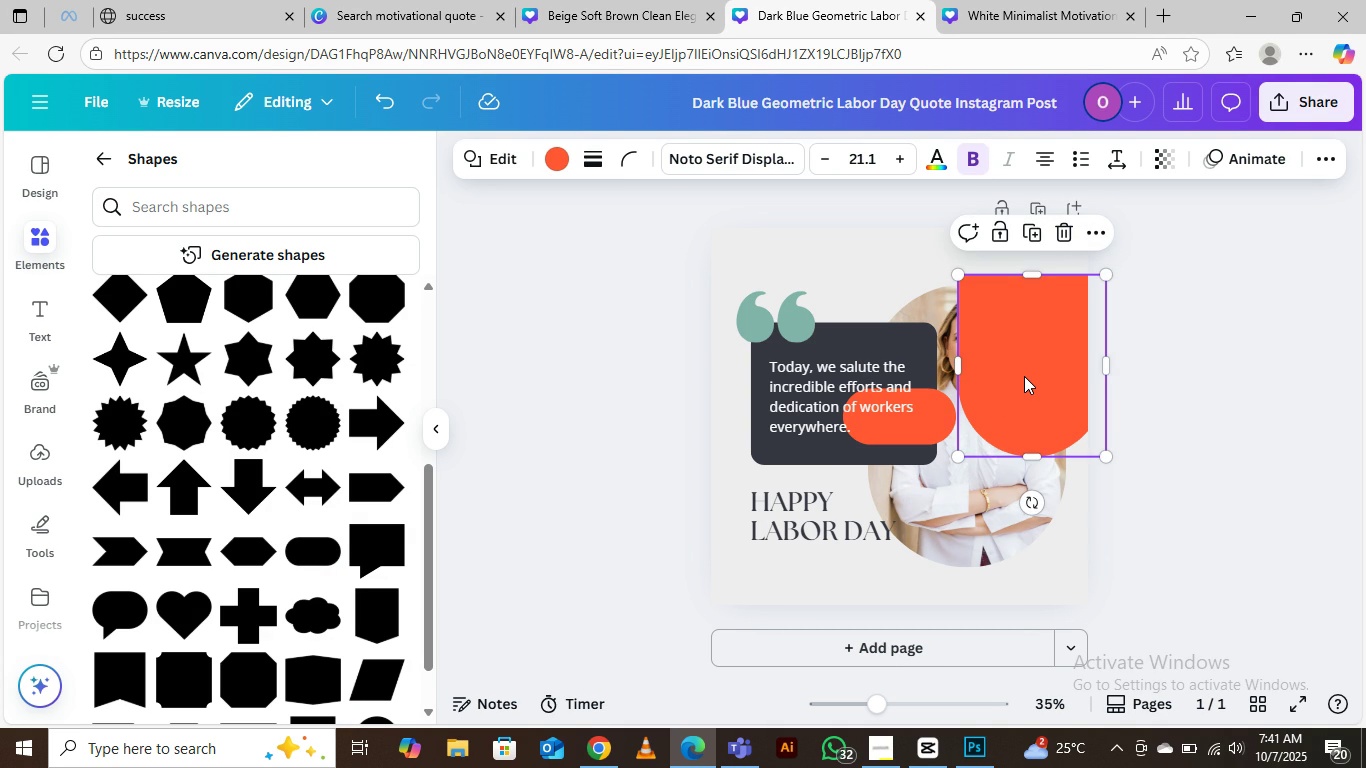 
key(Delete)